 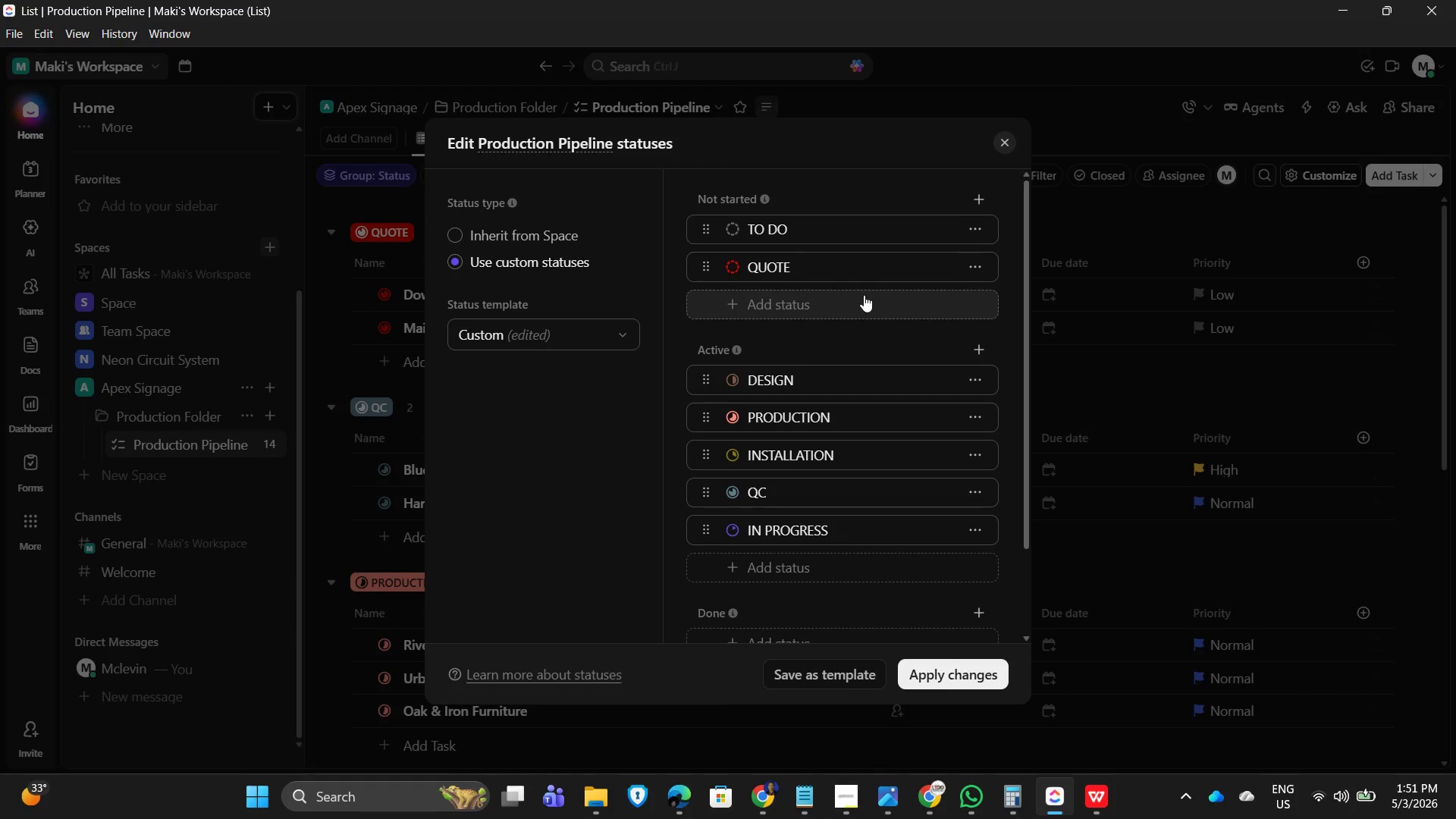 
left_click_drag(start_coordinate=[974, 229], to_coordinate=[979, 229])
 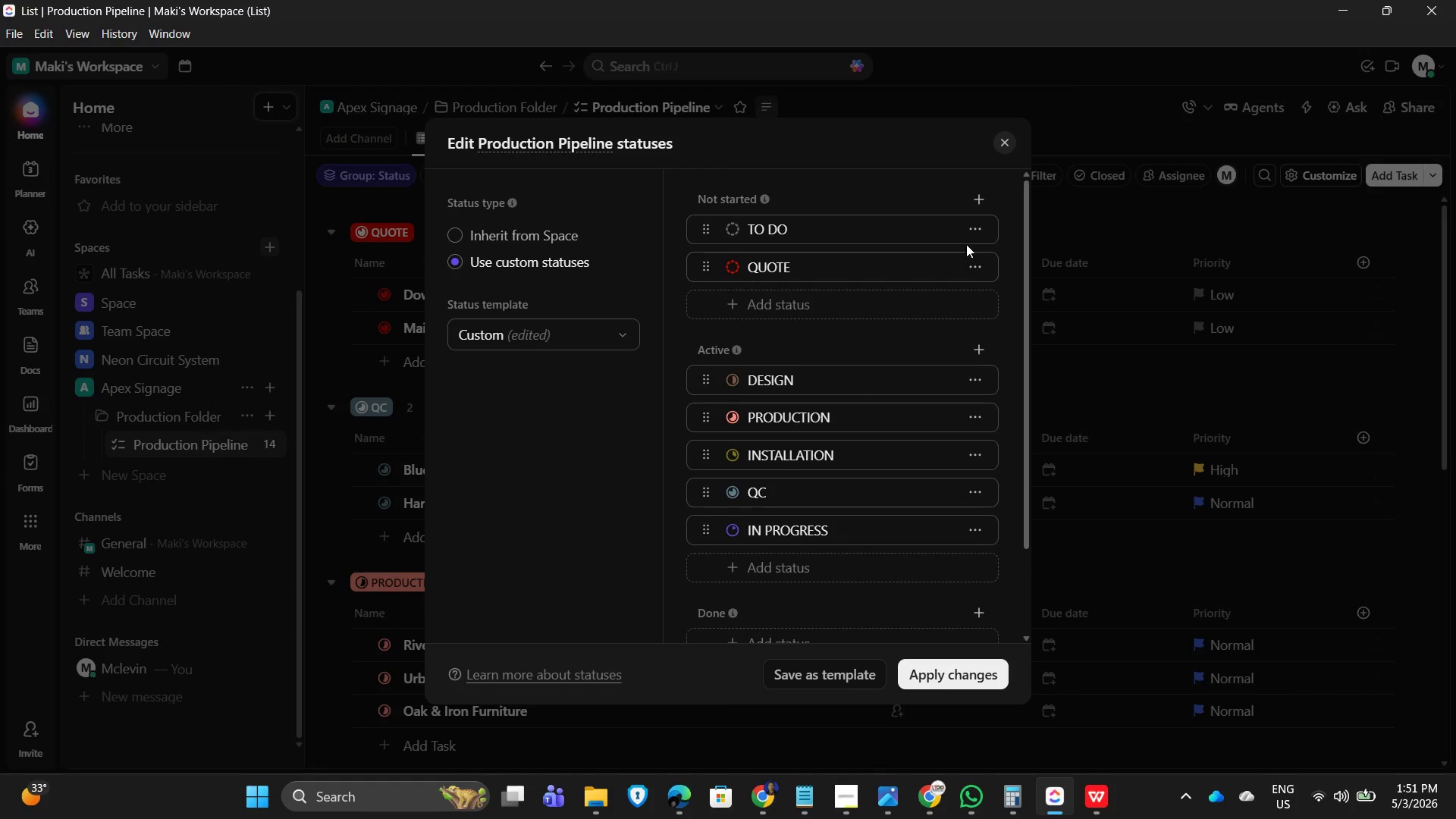 
left_click([971, 230])
 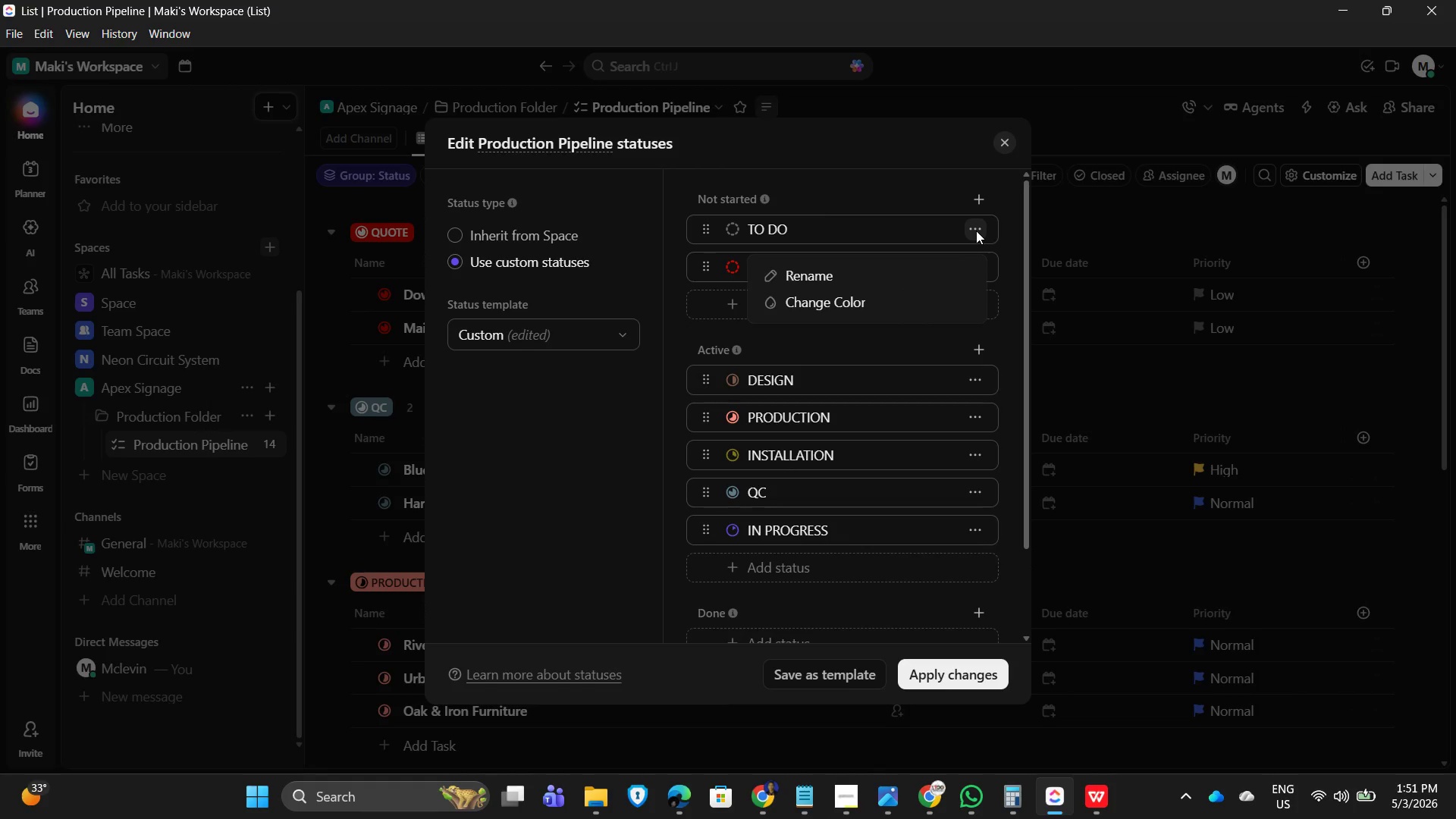 
left_click([976, 231])
 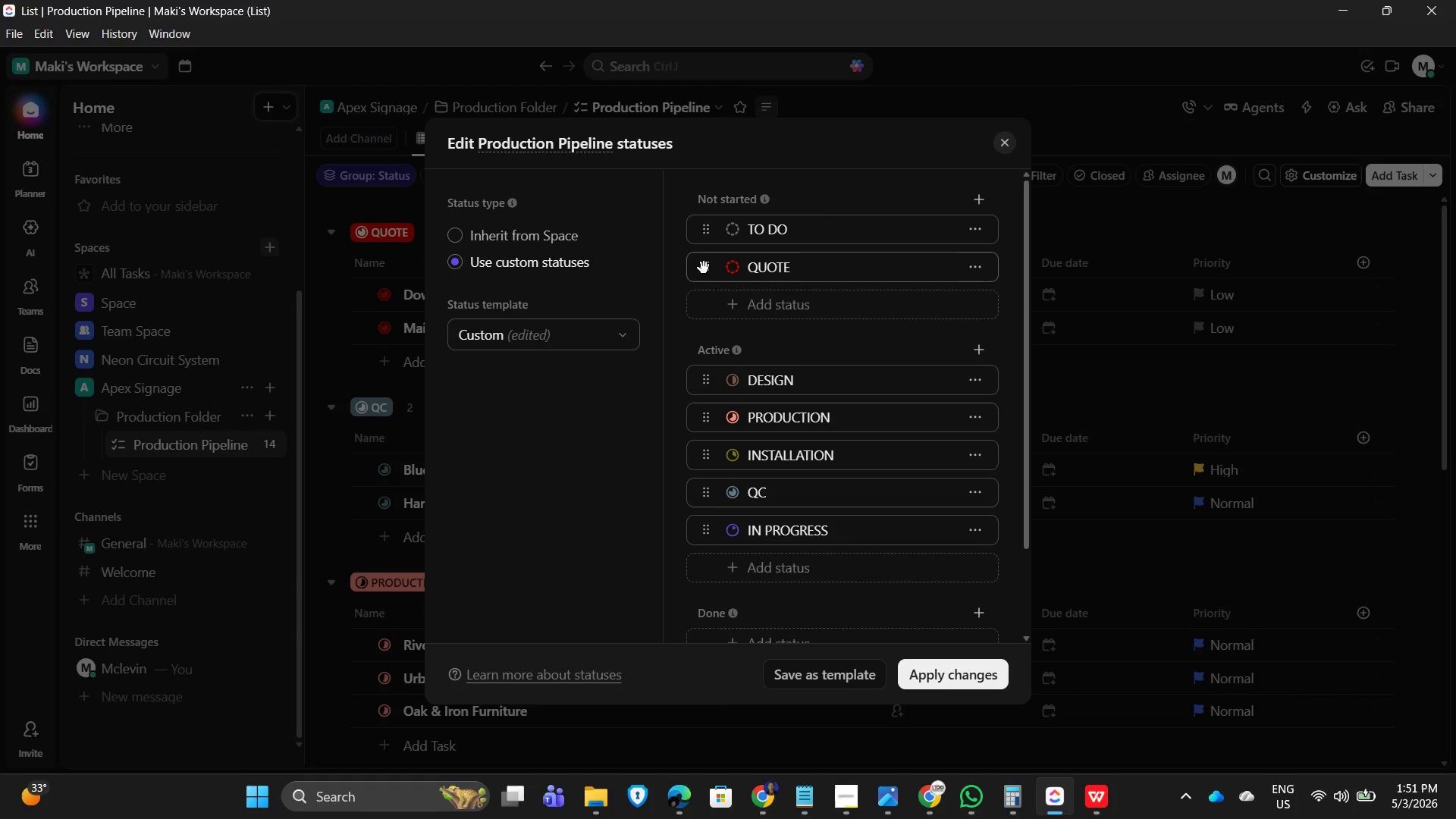 
left_click_drag(start_coordinate=[706, 268], to_coordinate=[696, 226])
 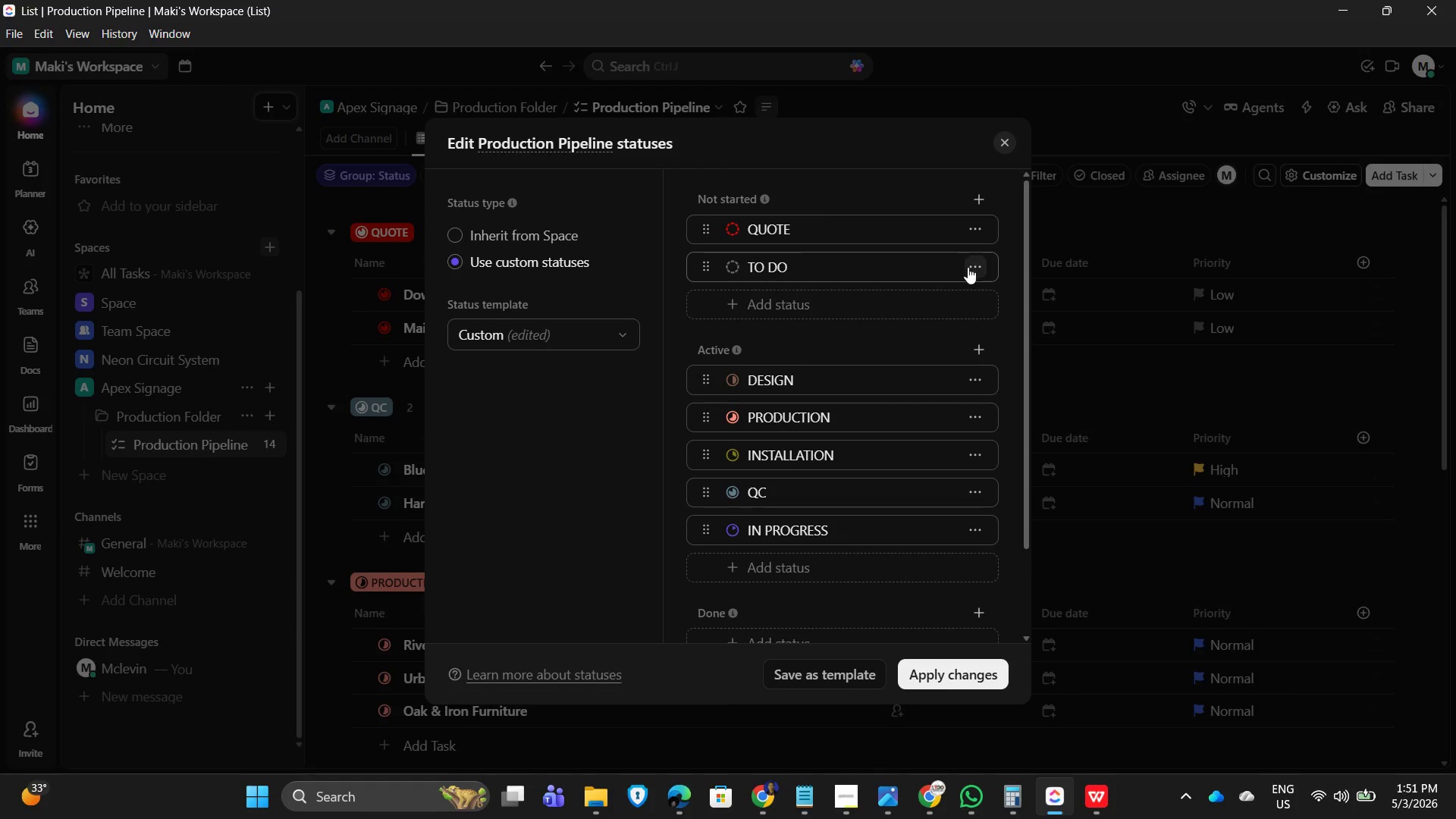 
left_click([968, 267])
 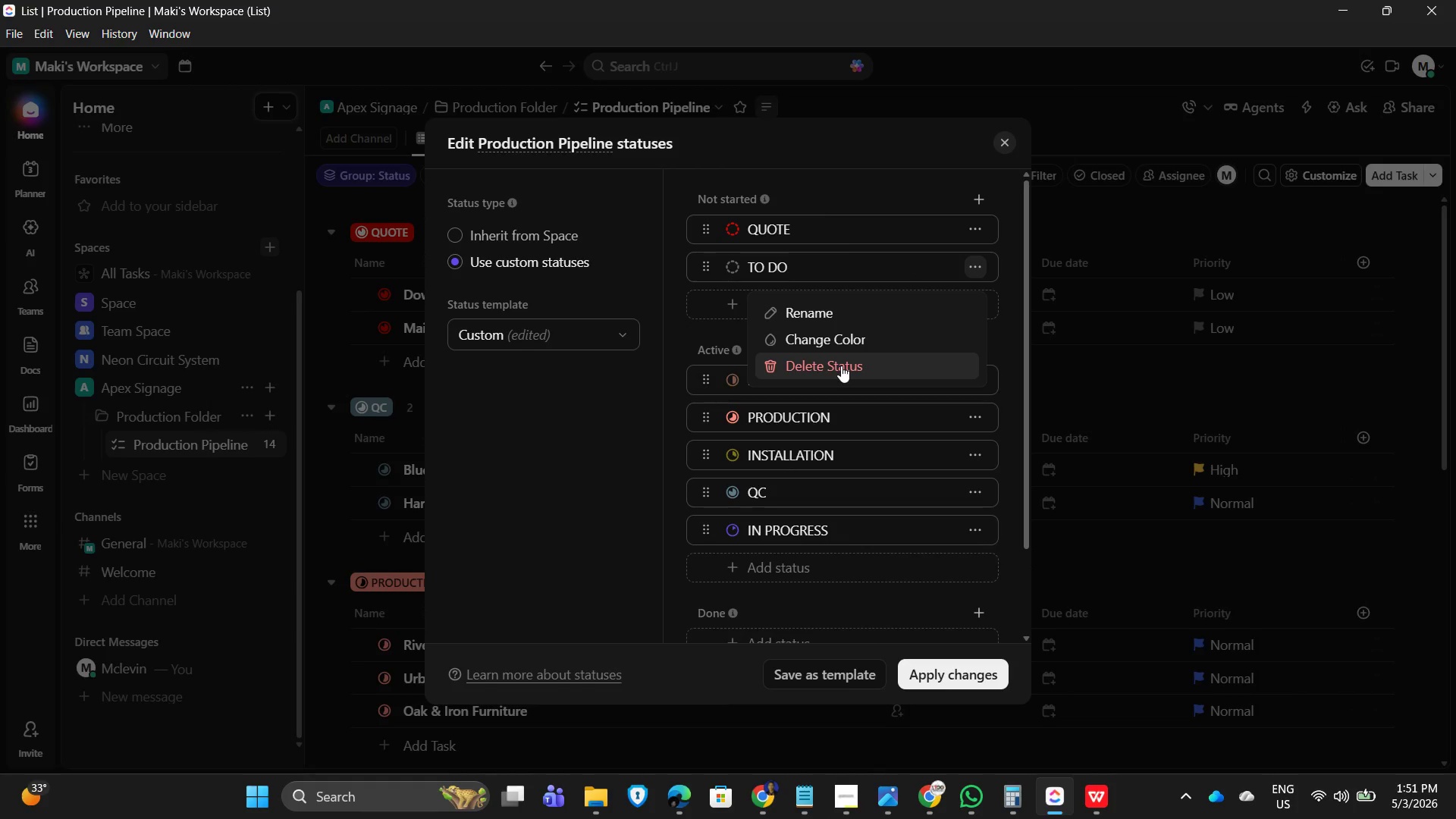 
left_click([842, 364])
 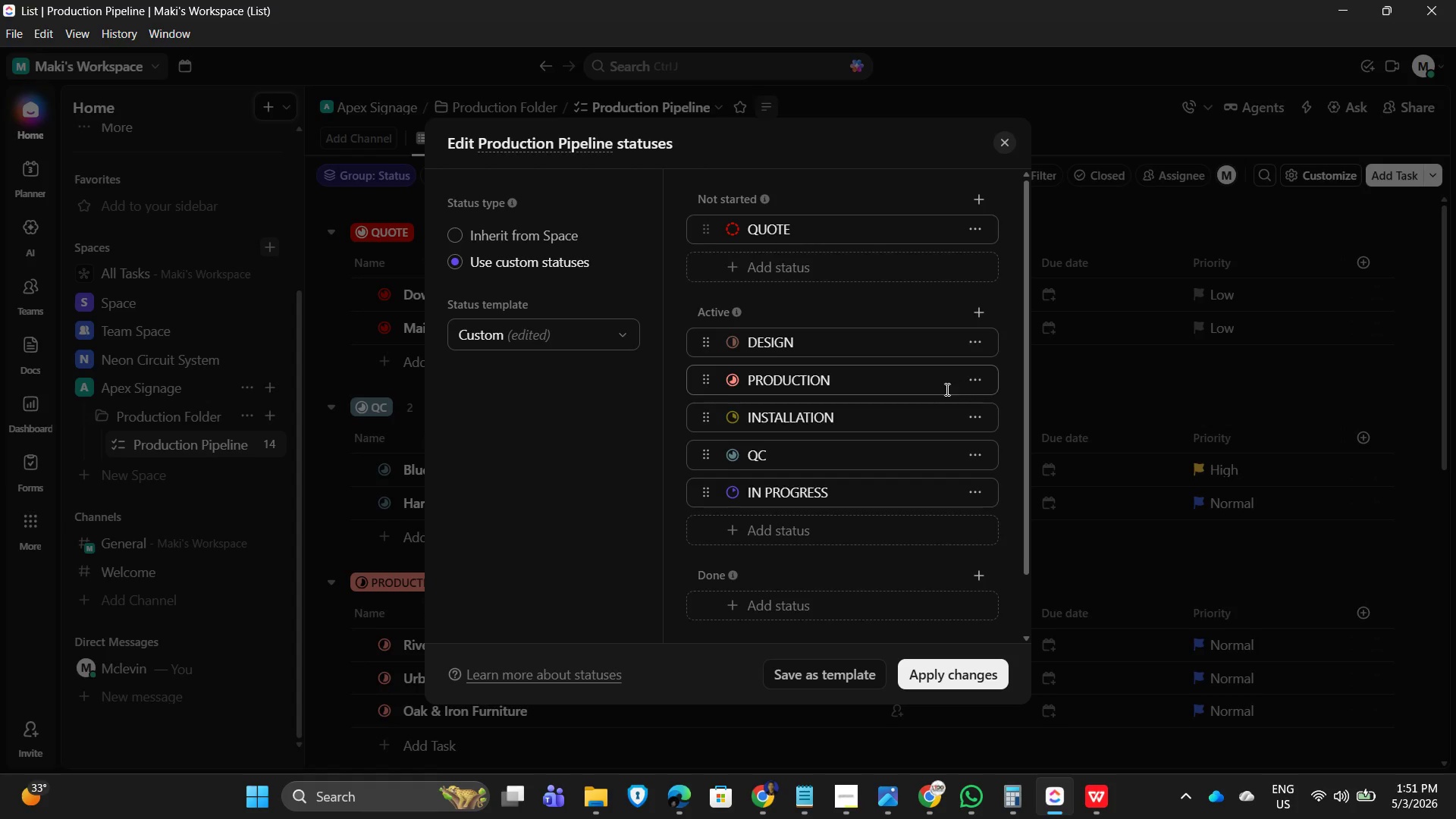 
scroll: coordinate [930, 403], scroll_direction: down, amount: 2.0
 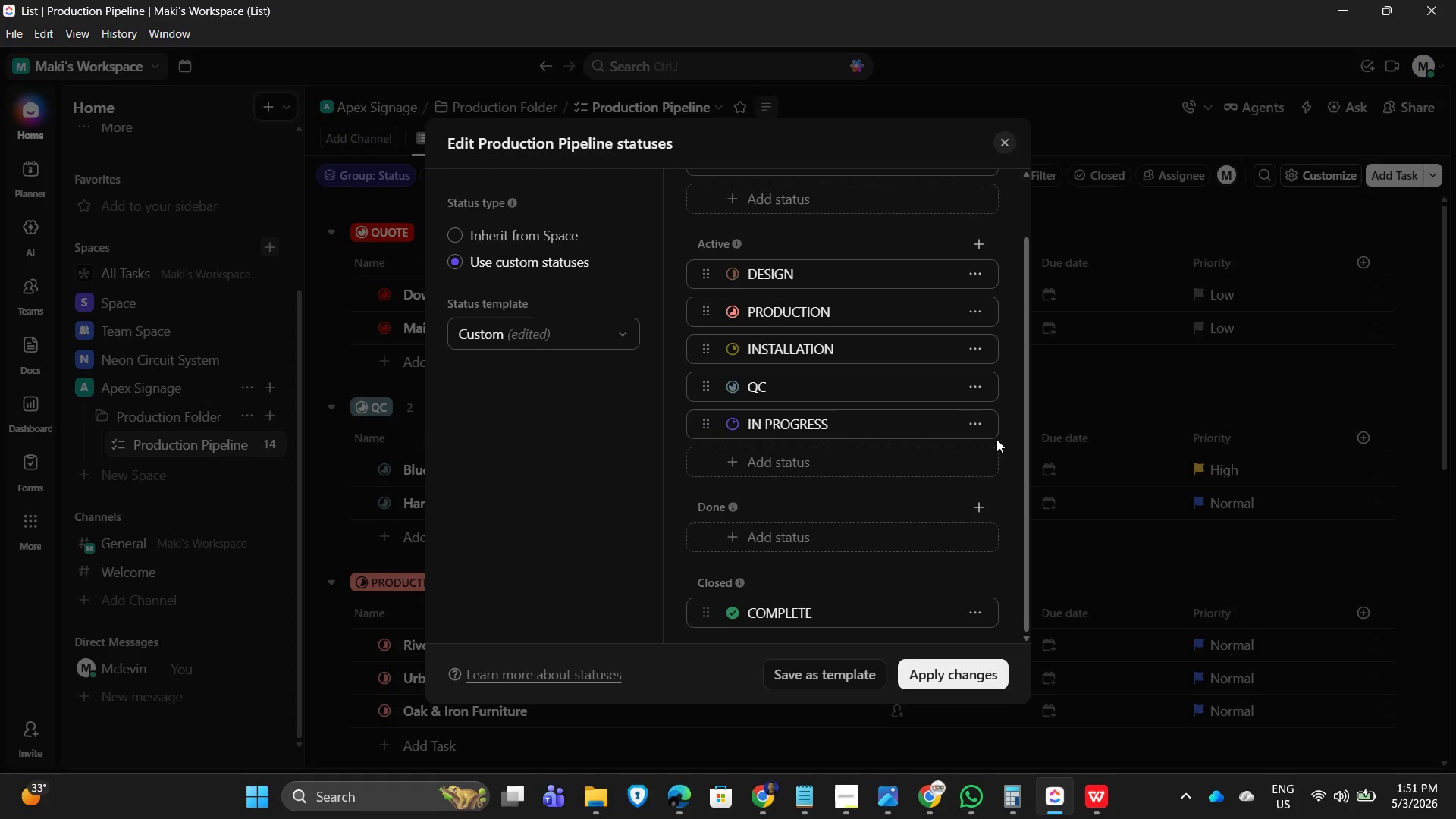 
left_click([974, 425])
 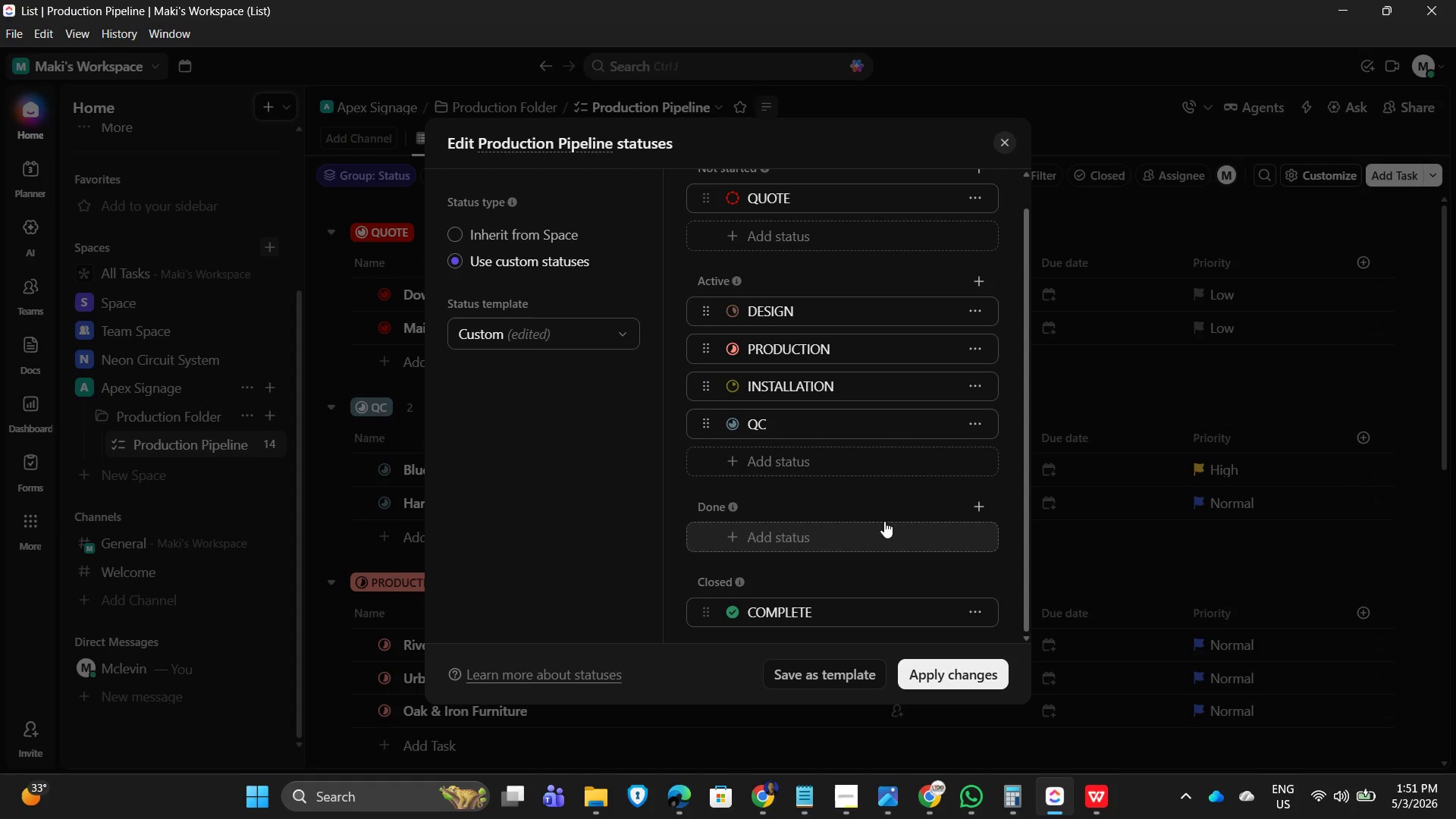 
key(Alt+AltLeft)
 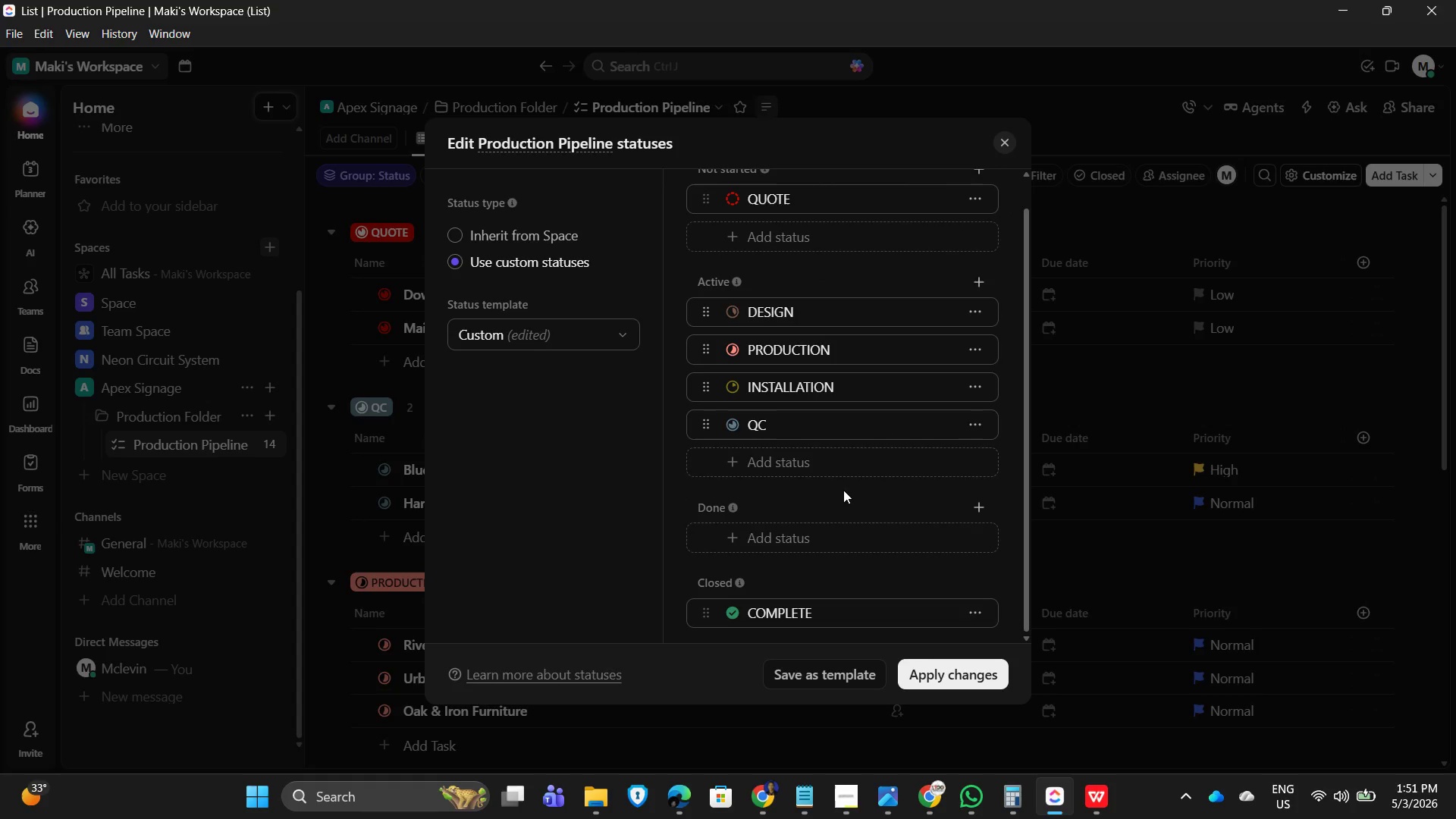 
key(Alt+Tab)
 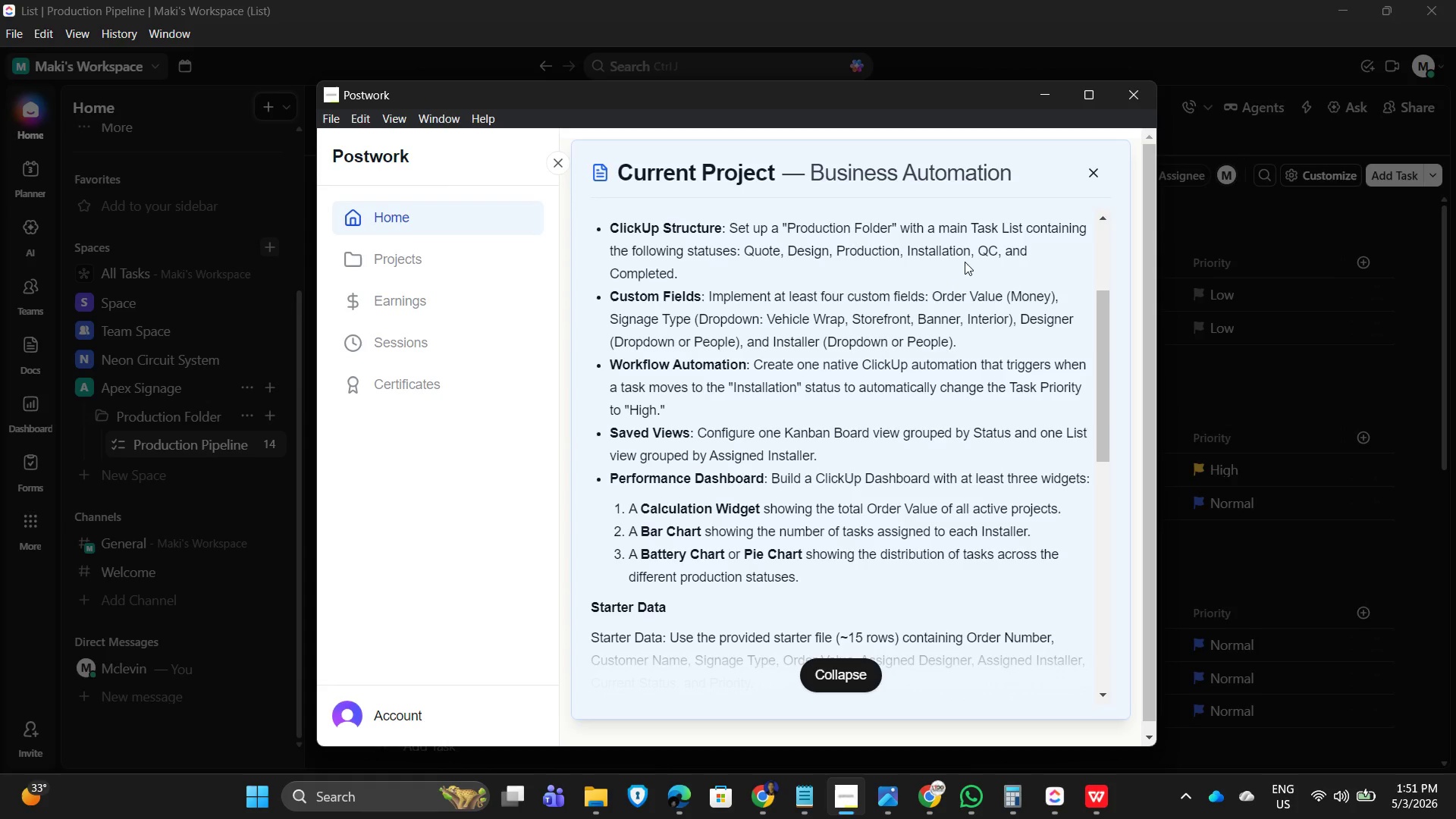 
scroll: coordinate [835, 475], scroll_direction: down, amount: 2.0